 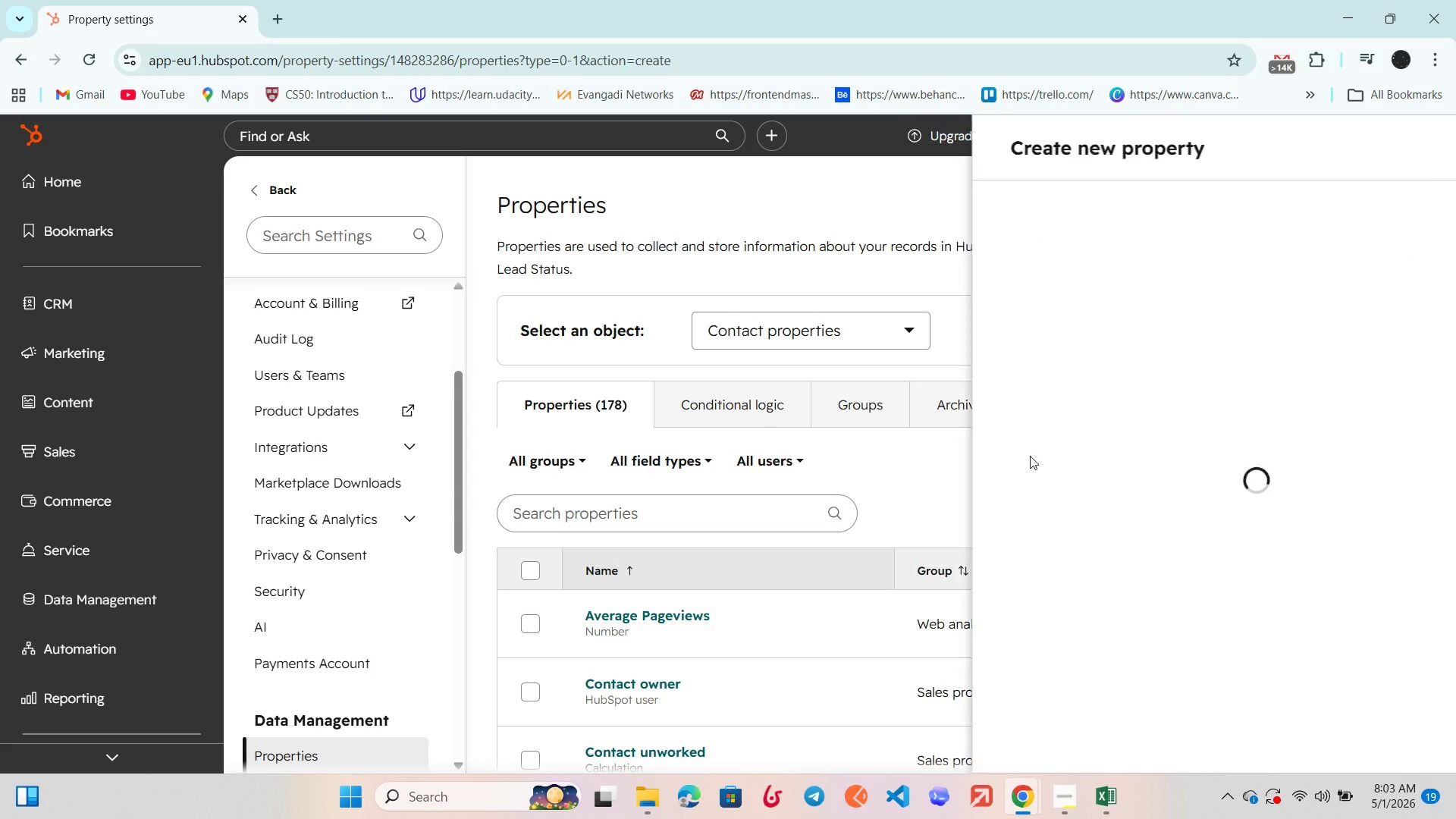 
left_click([1029, 316])
 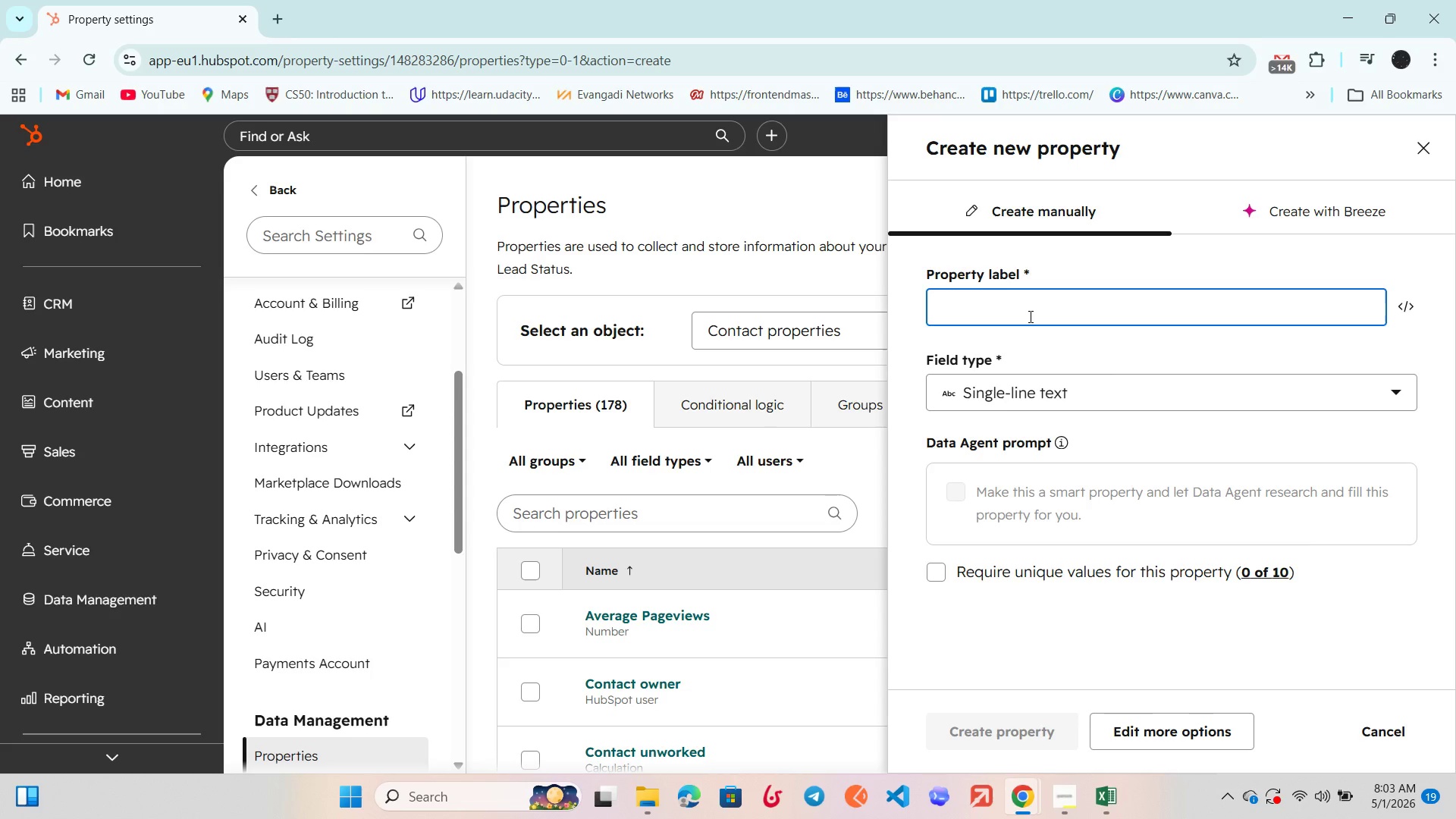 
key(Control+V)
 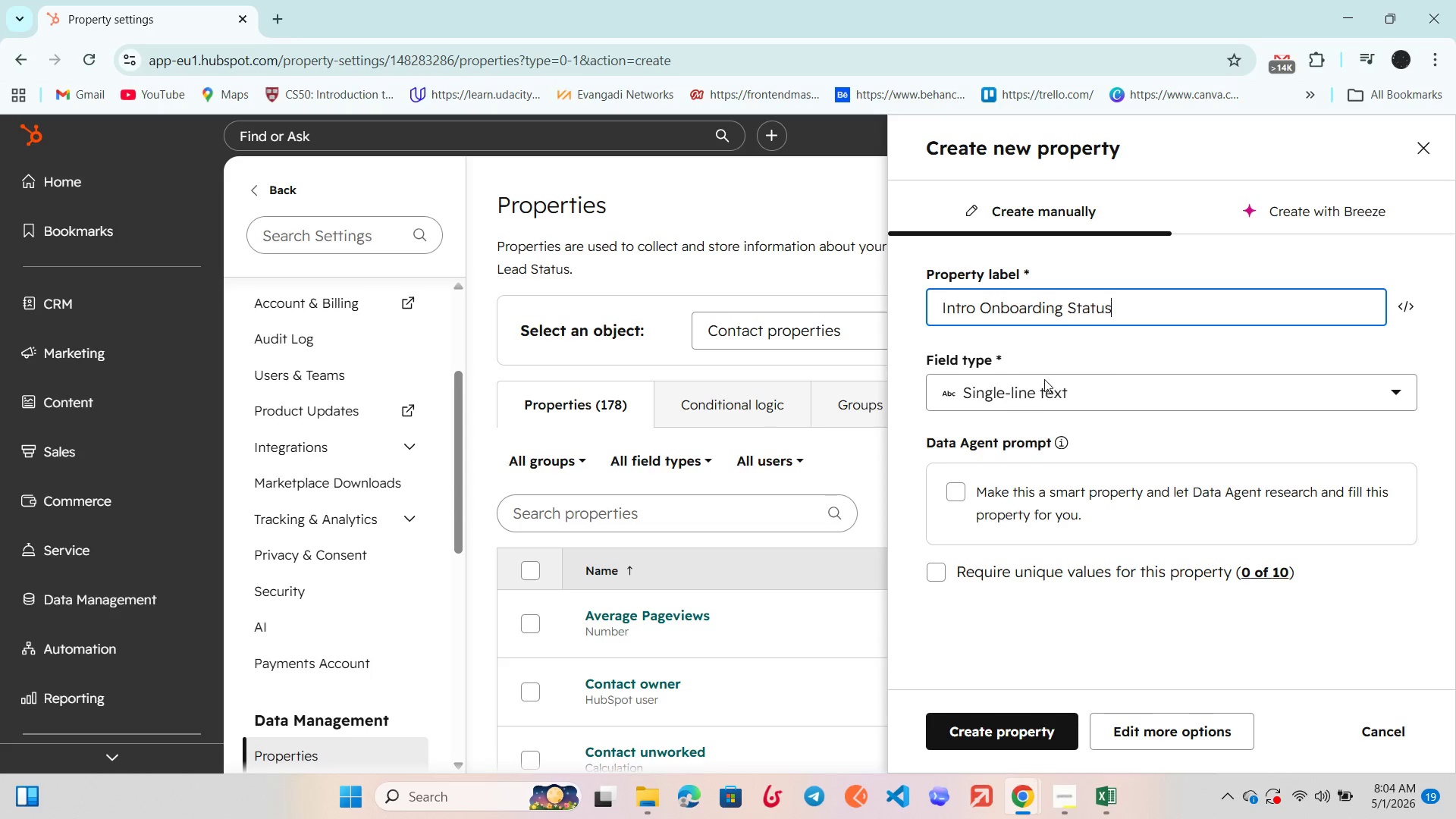 
left_click([1045, 388])
 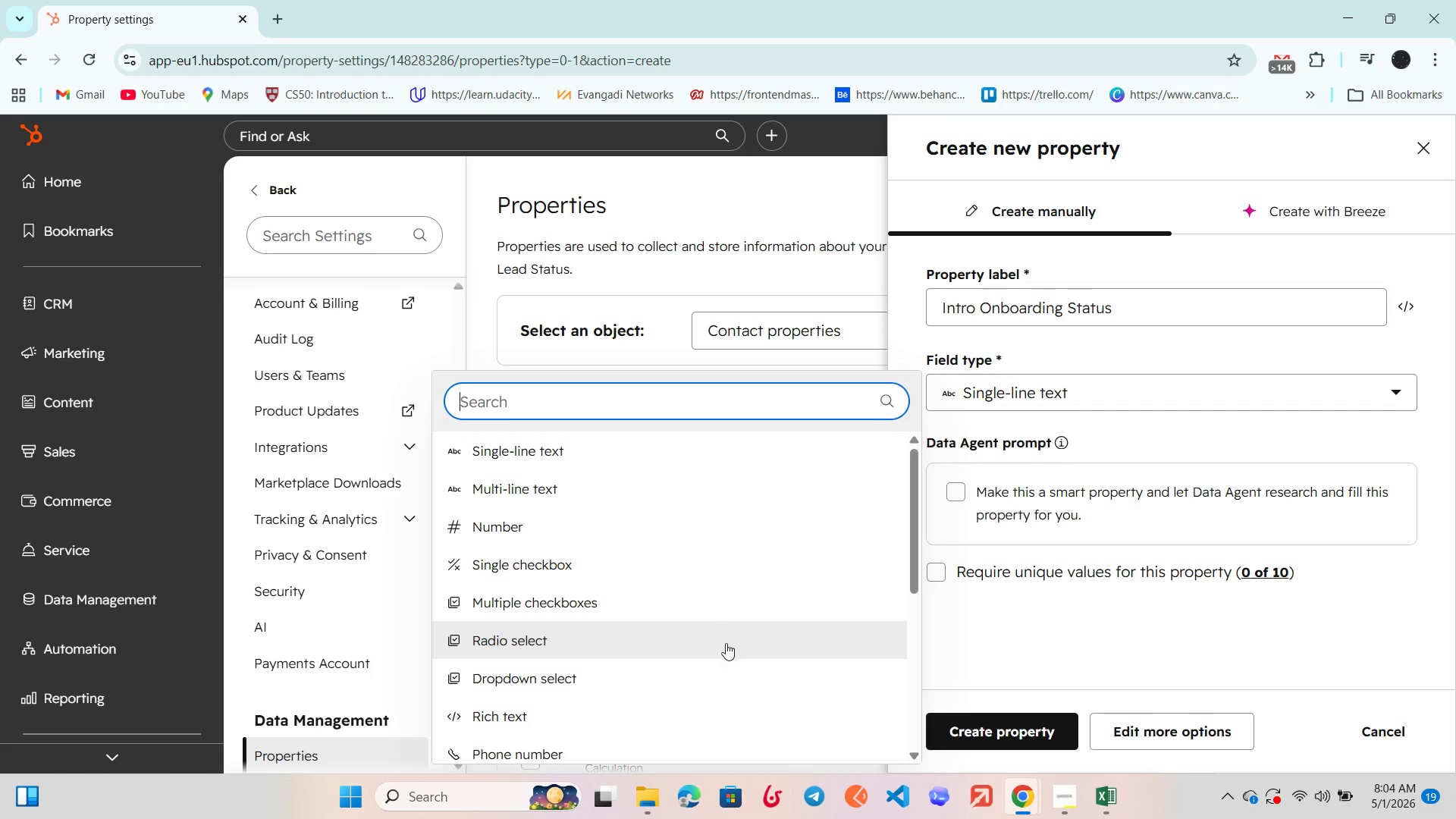 
left_click([726, 674])
 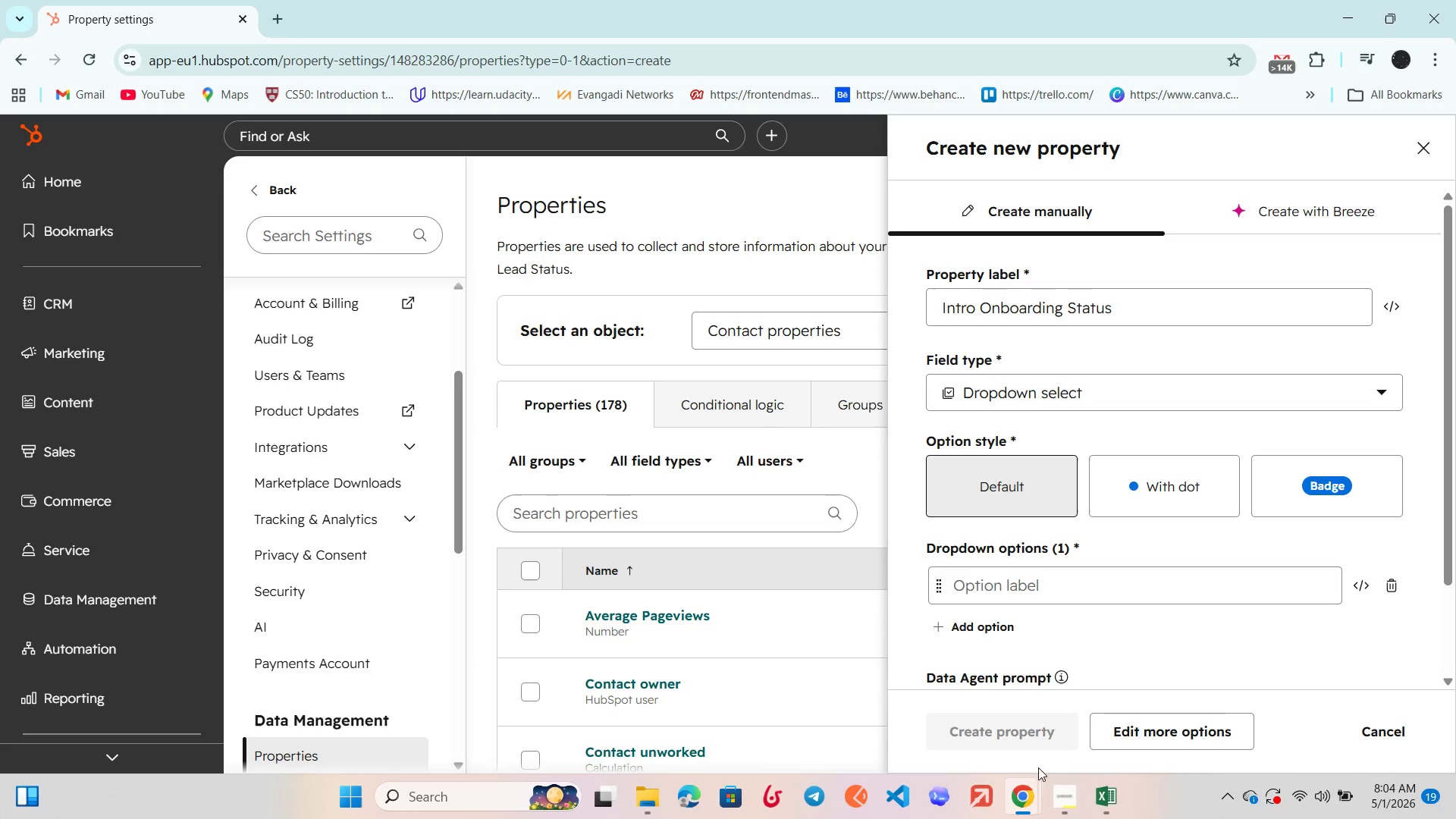 
left_click([1054, 802])